 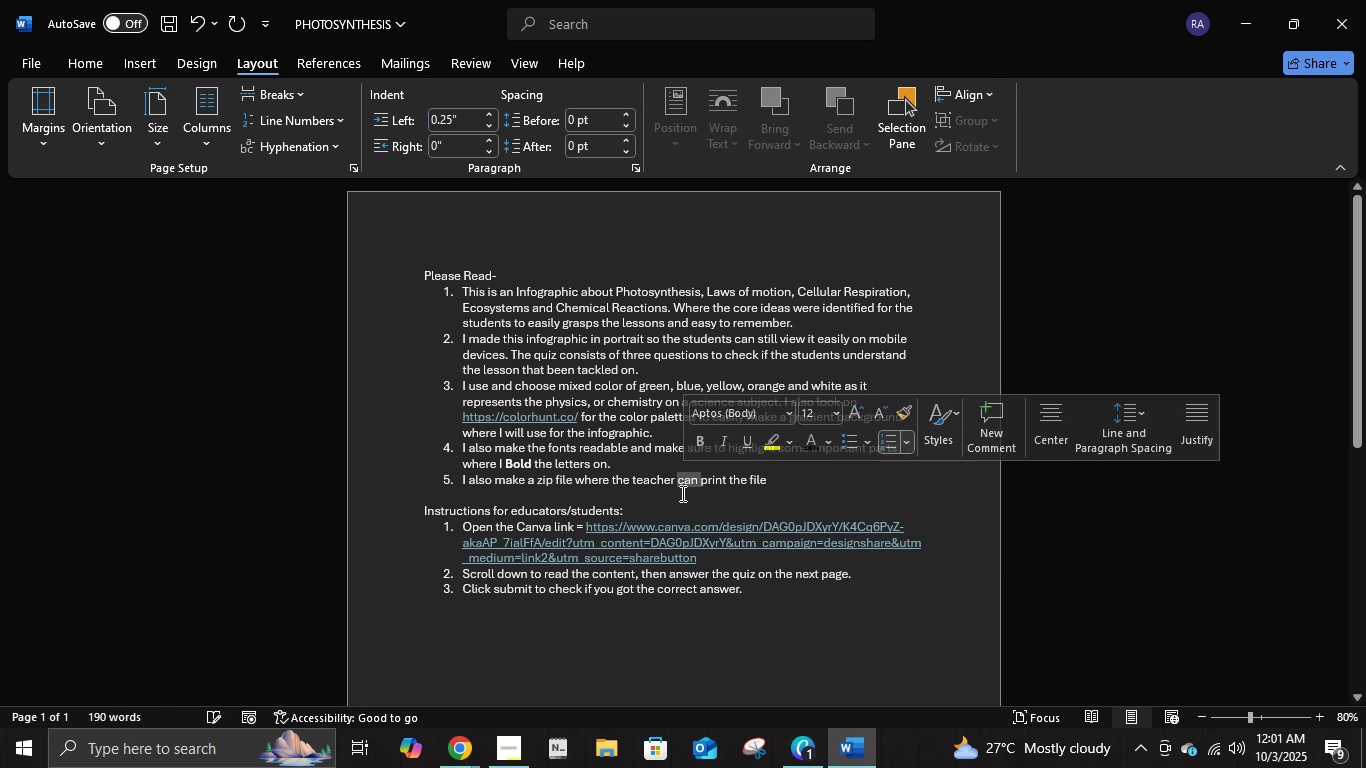 
key(ArrowLeft)
 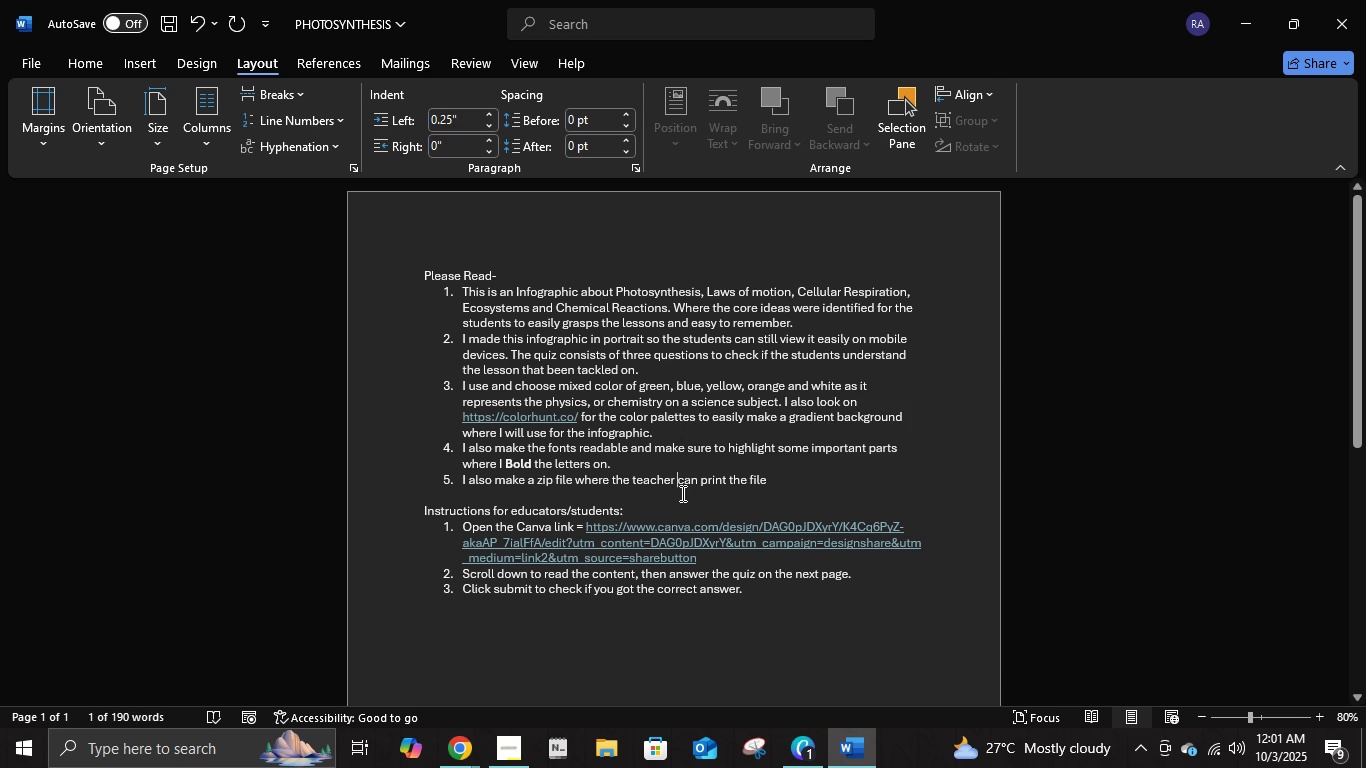 
key(ArrowLeft)
 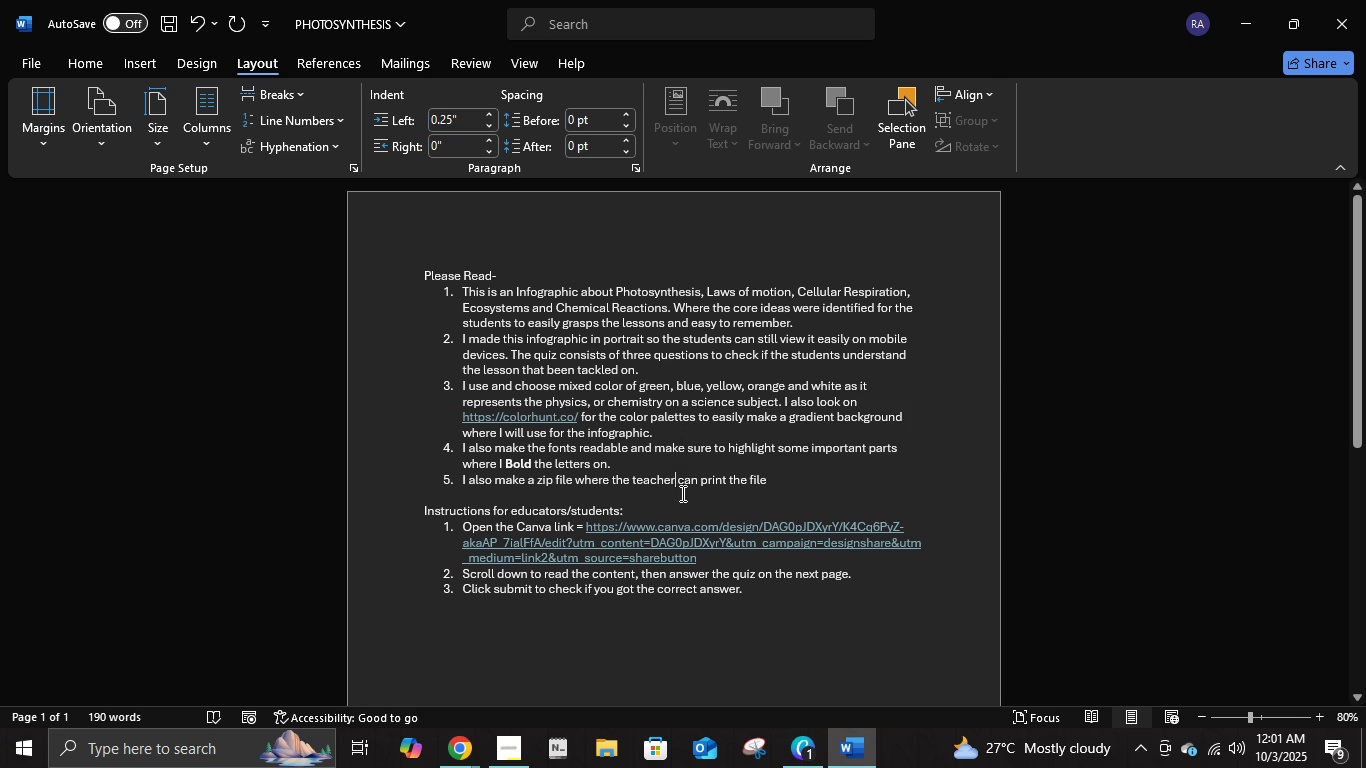 
key(Backspace)
key(Backspace)
key(Backspace)
key(Backspace)
key(Backspace)
key(Backspace)
key(Backspace)
type(educators/studet)
key(Backspace)
type(nt)
 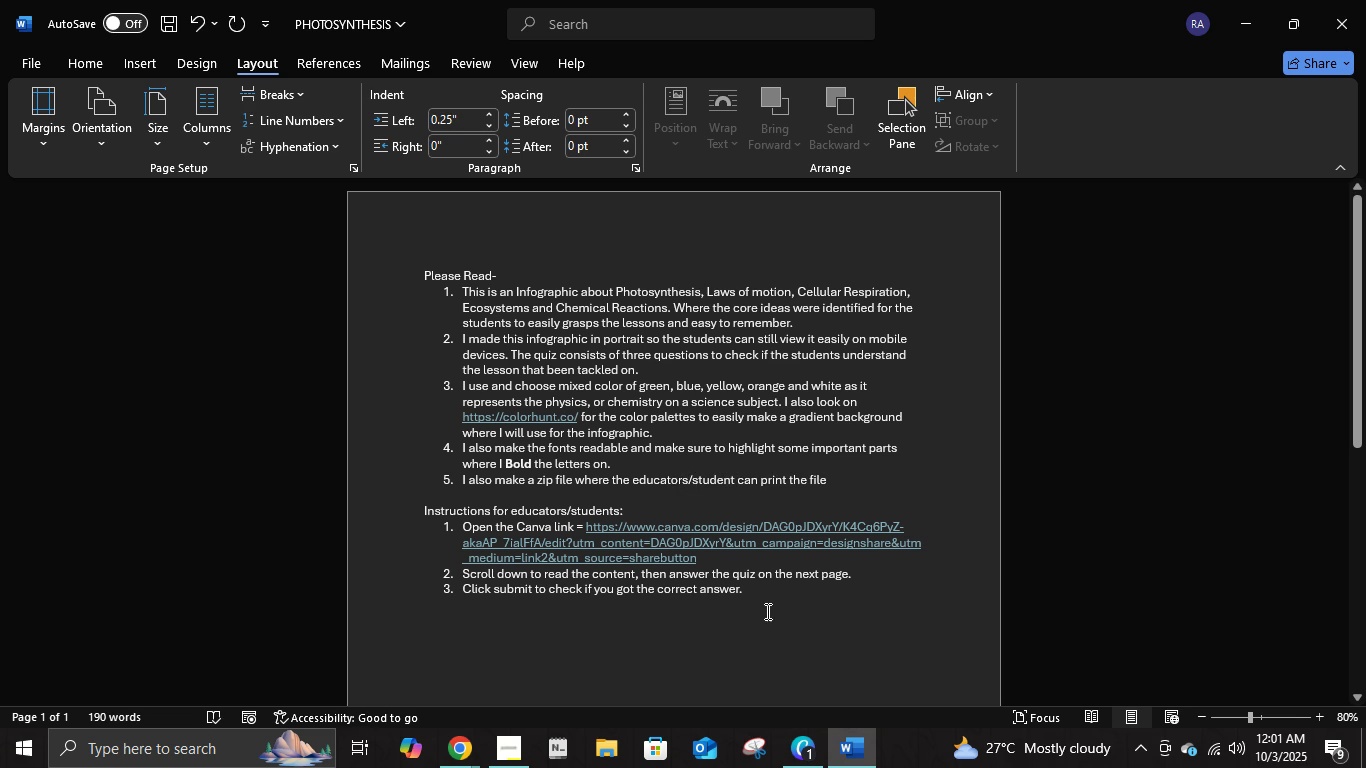 
left_click([767, 611])